 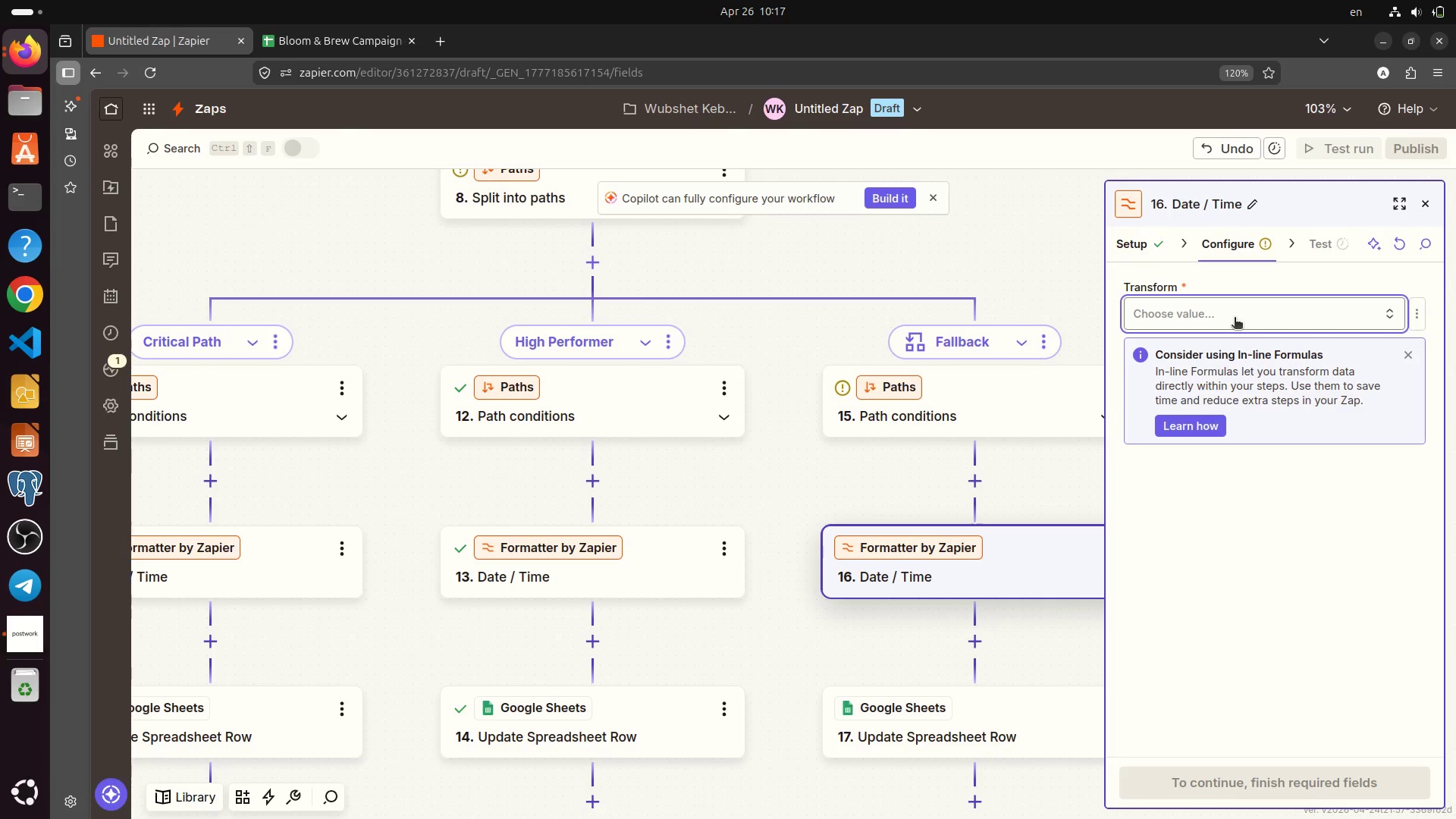 
left_click([839, 494])
 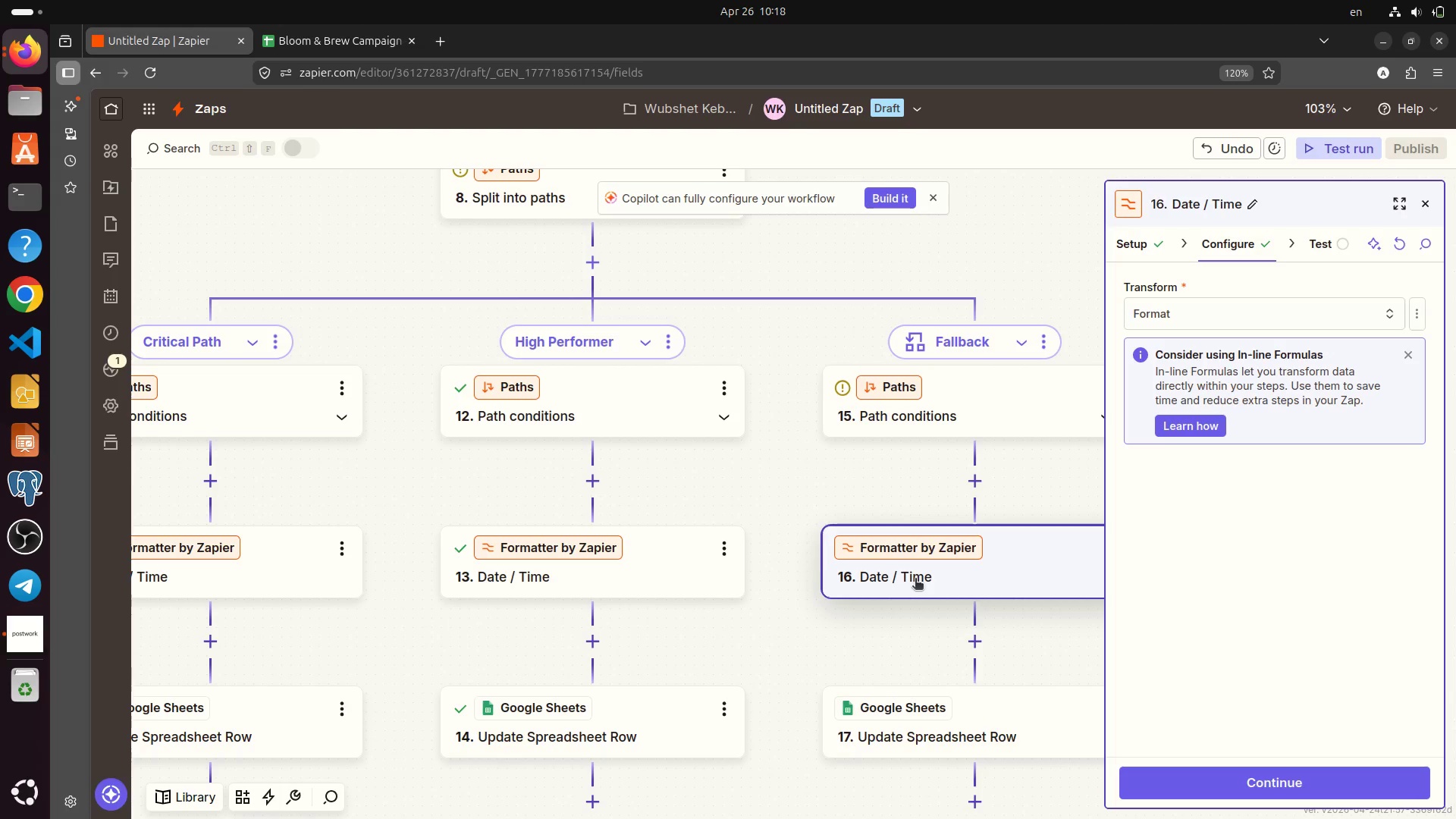 
wait(5.65)
 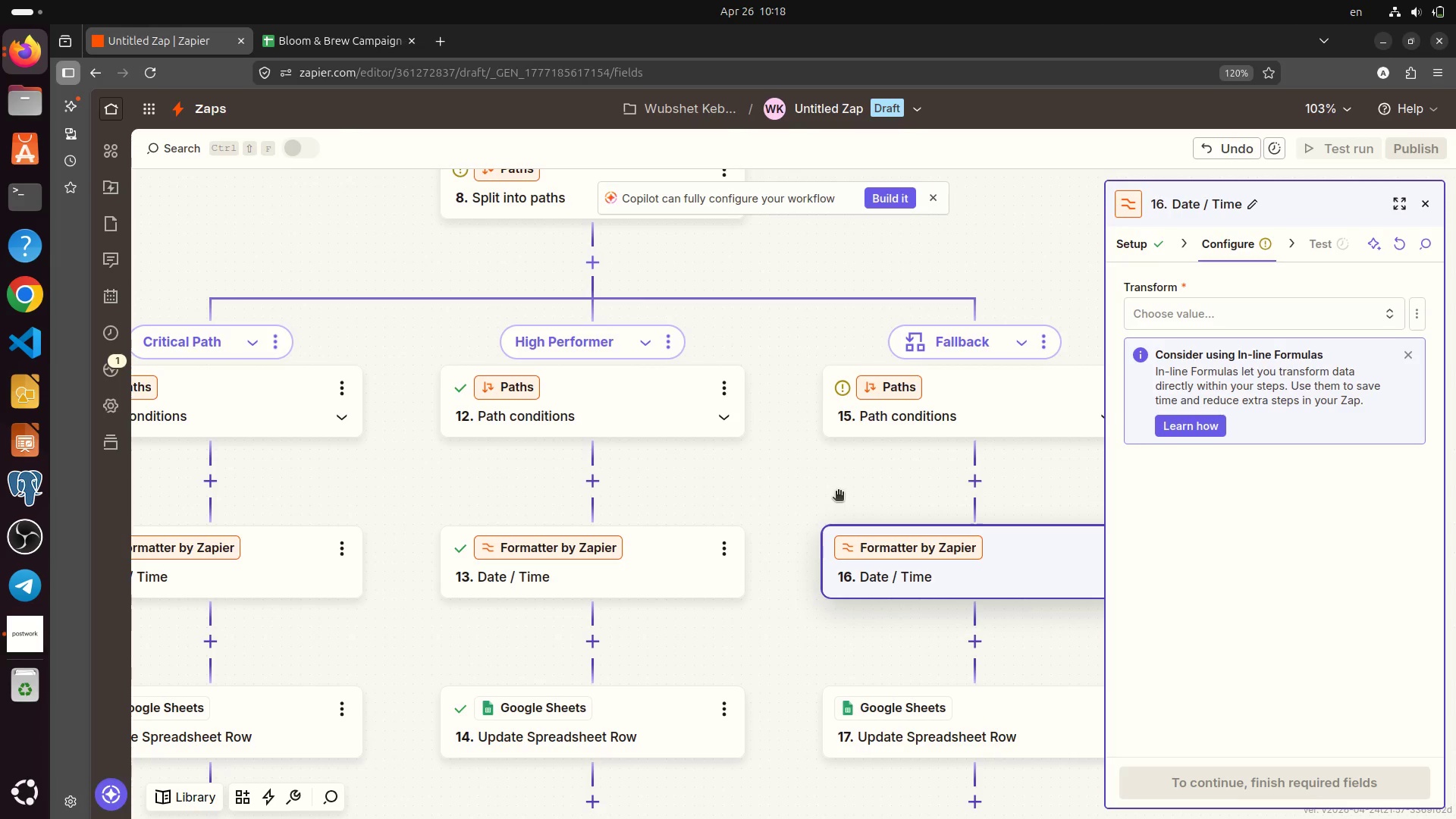 
scroll: coordinate [893, 618], scroll_direction: down, amount: 2.0
 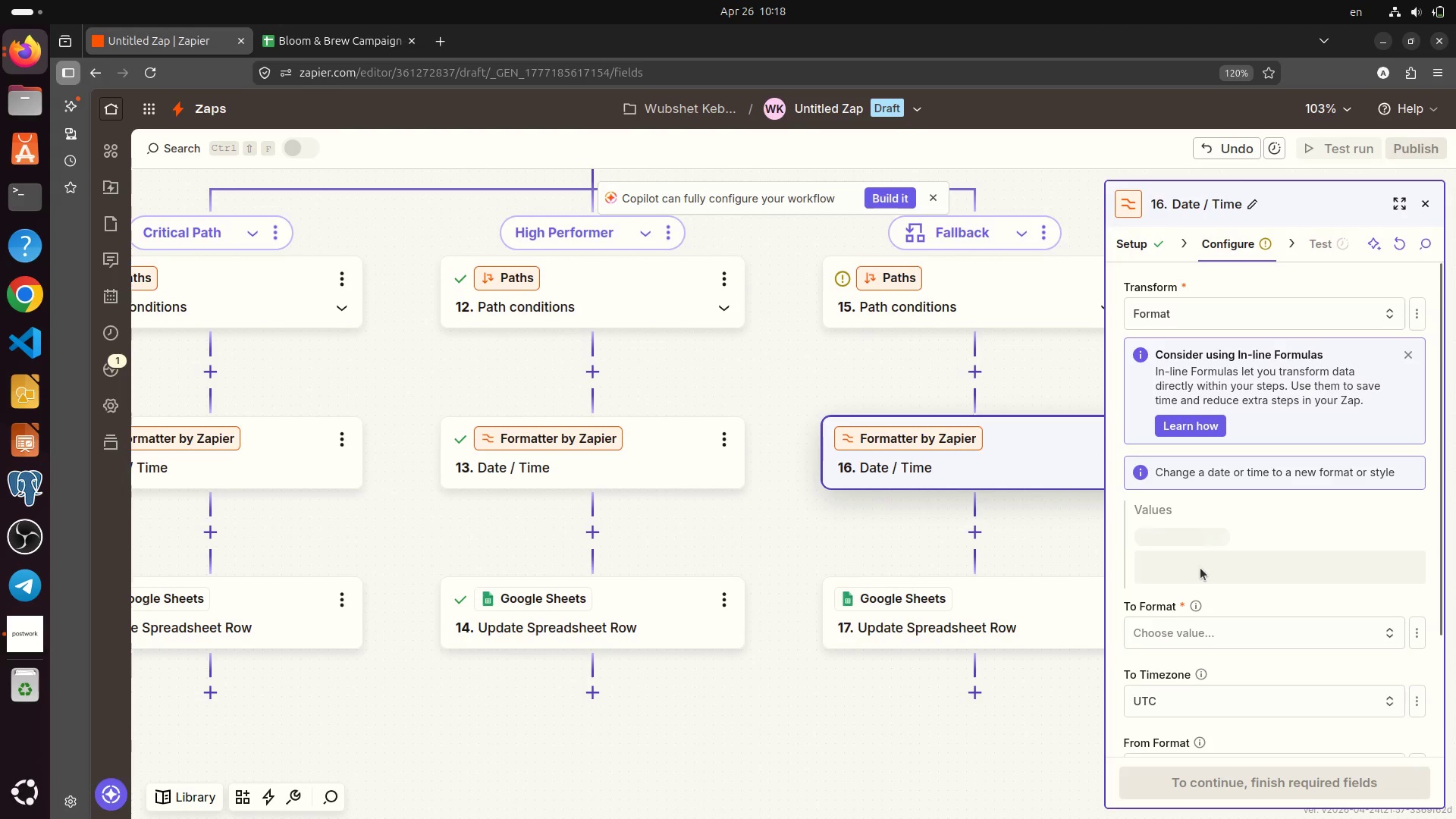 
left_click([1197, 567])
 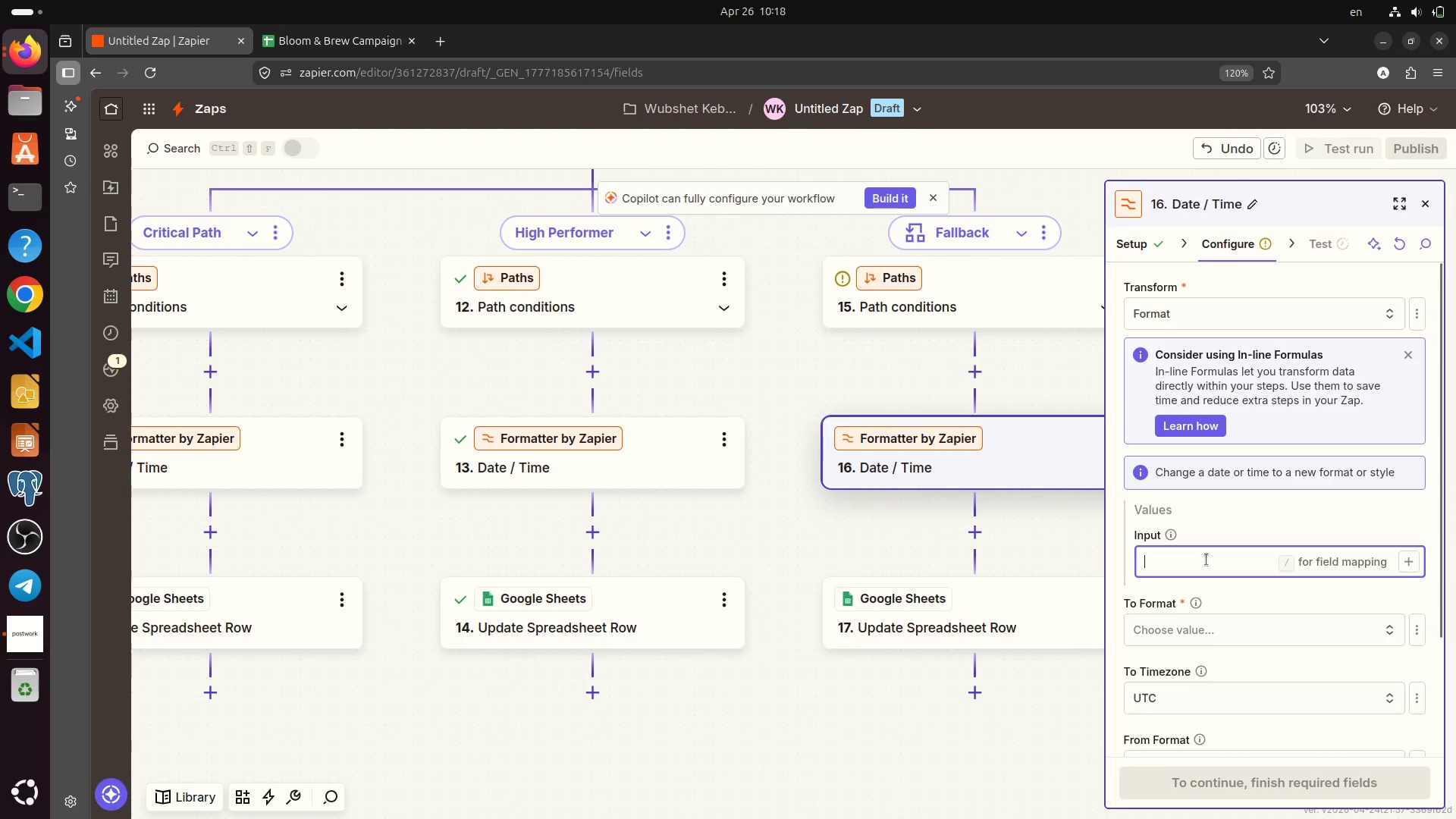 
type(now)
 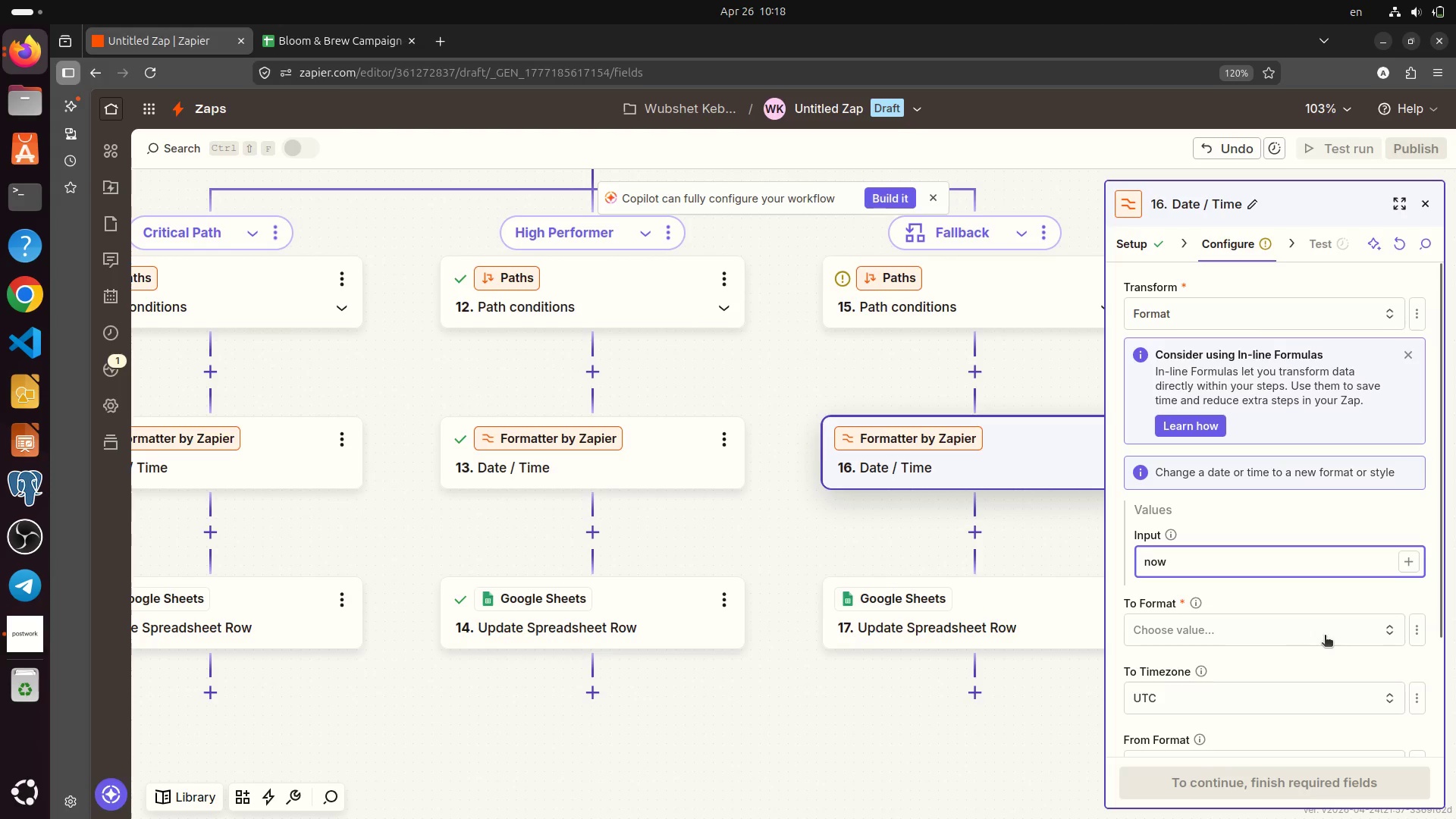 
left_click([1332, 633])
 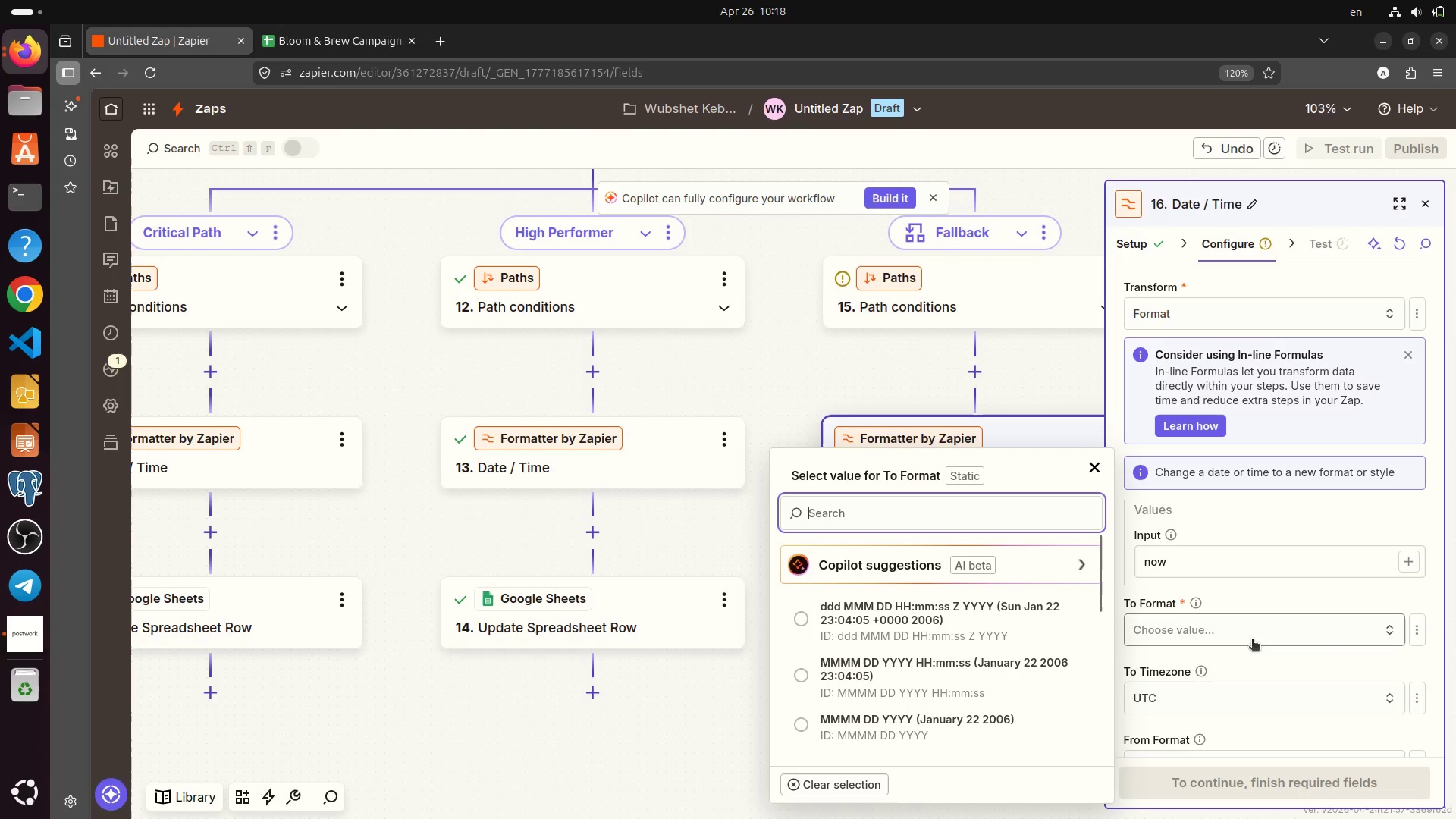 
left_click([915, 631])
 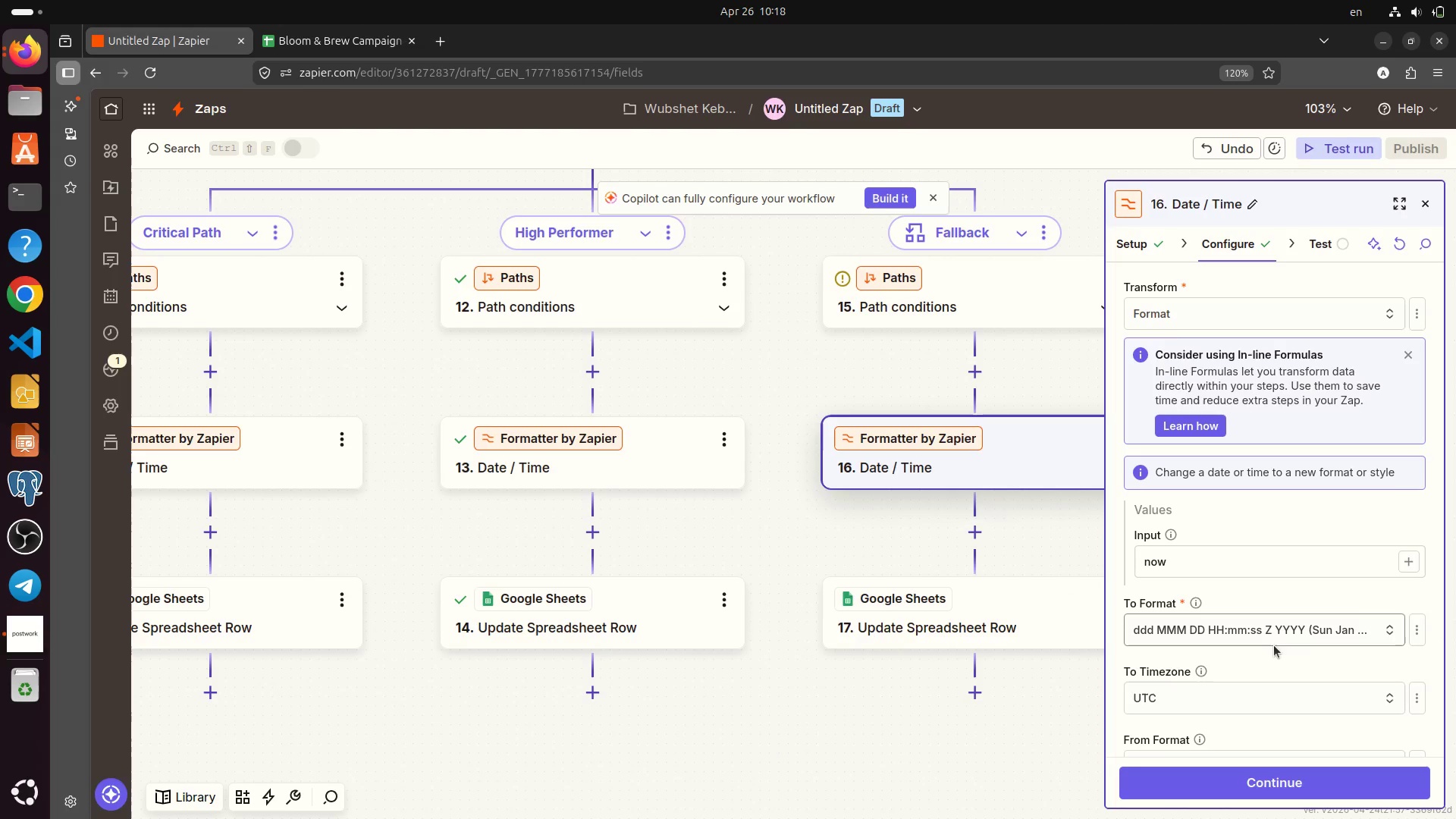 
wait(5.35)
 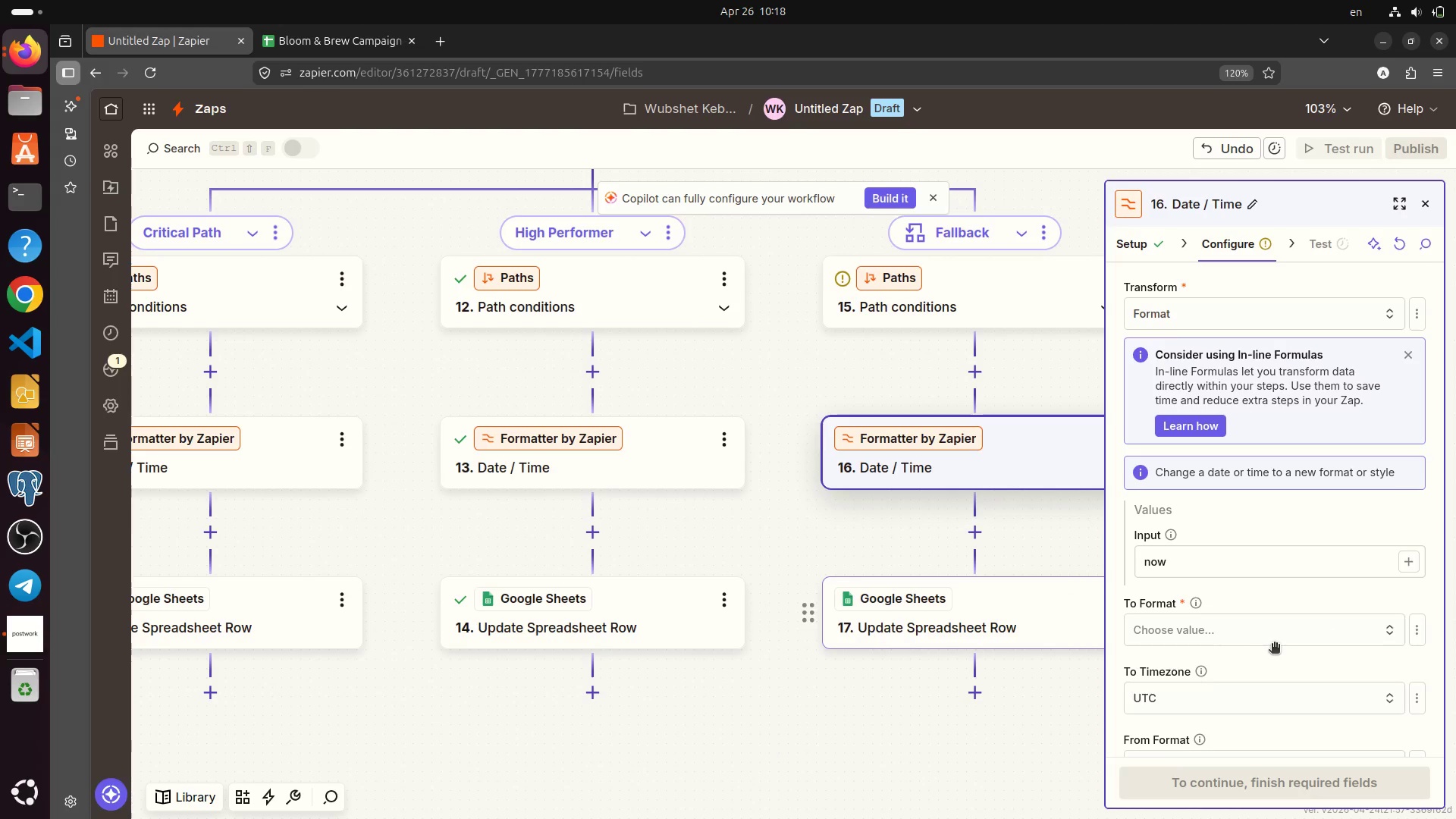 
scroll: coordinate [1273, 650], scroll_direction: down, amount: 3.0